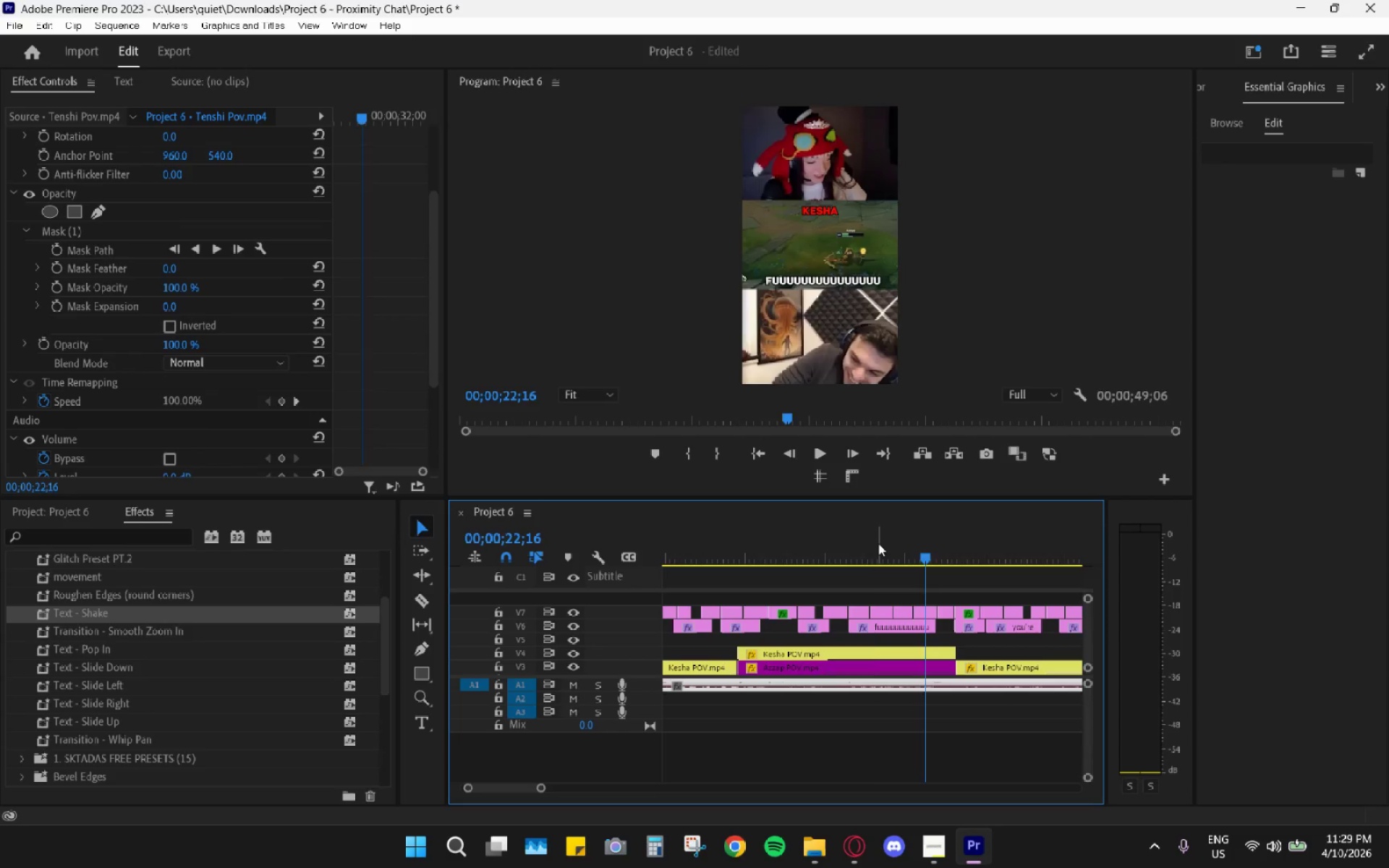 
left_click_drag(start_coordinate=[877, 542], to_coordinate=[870, 542])
 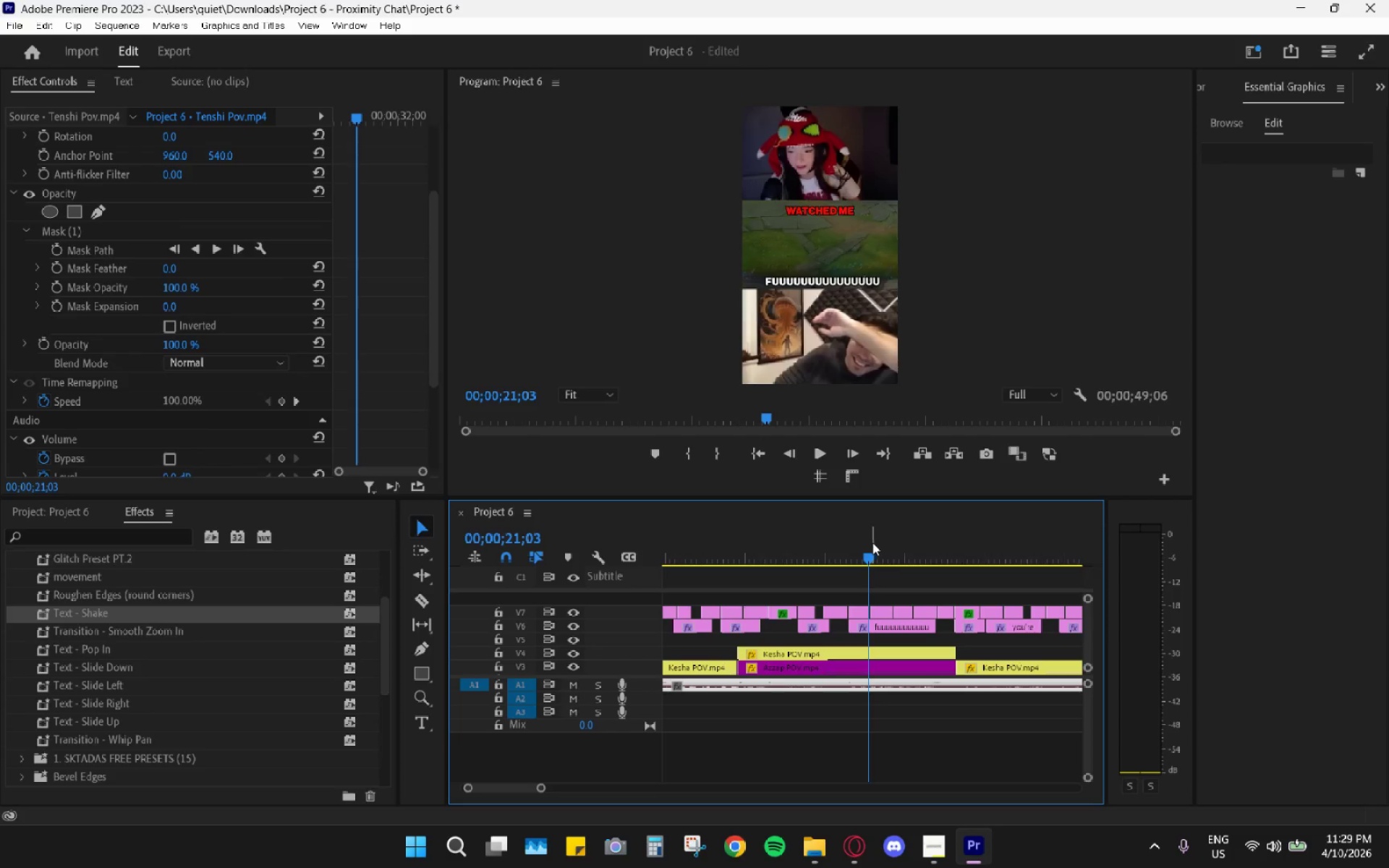 
key(Space)
 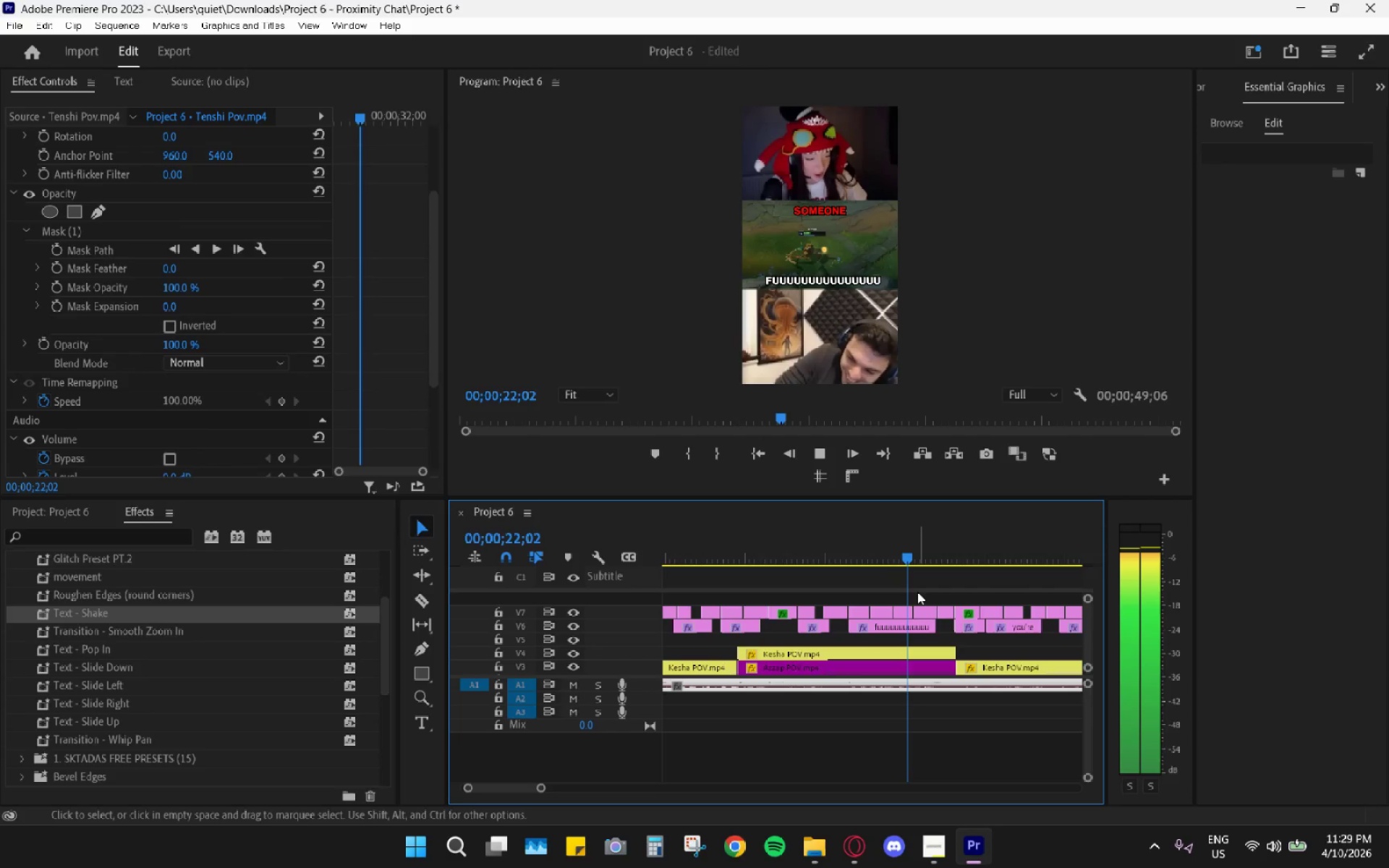 
left_click_drag(start_coordinate=[971, 556], to_coordinate=[967, 556])
 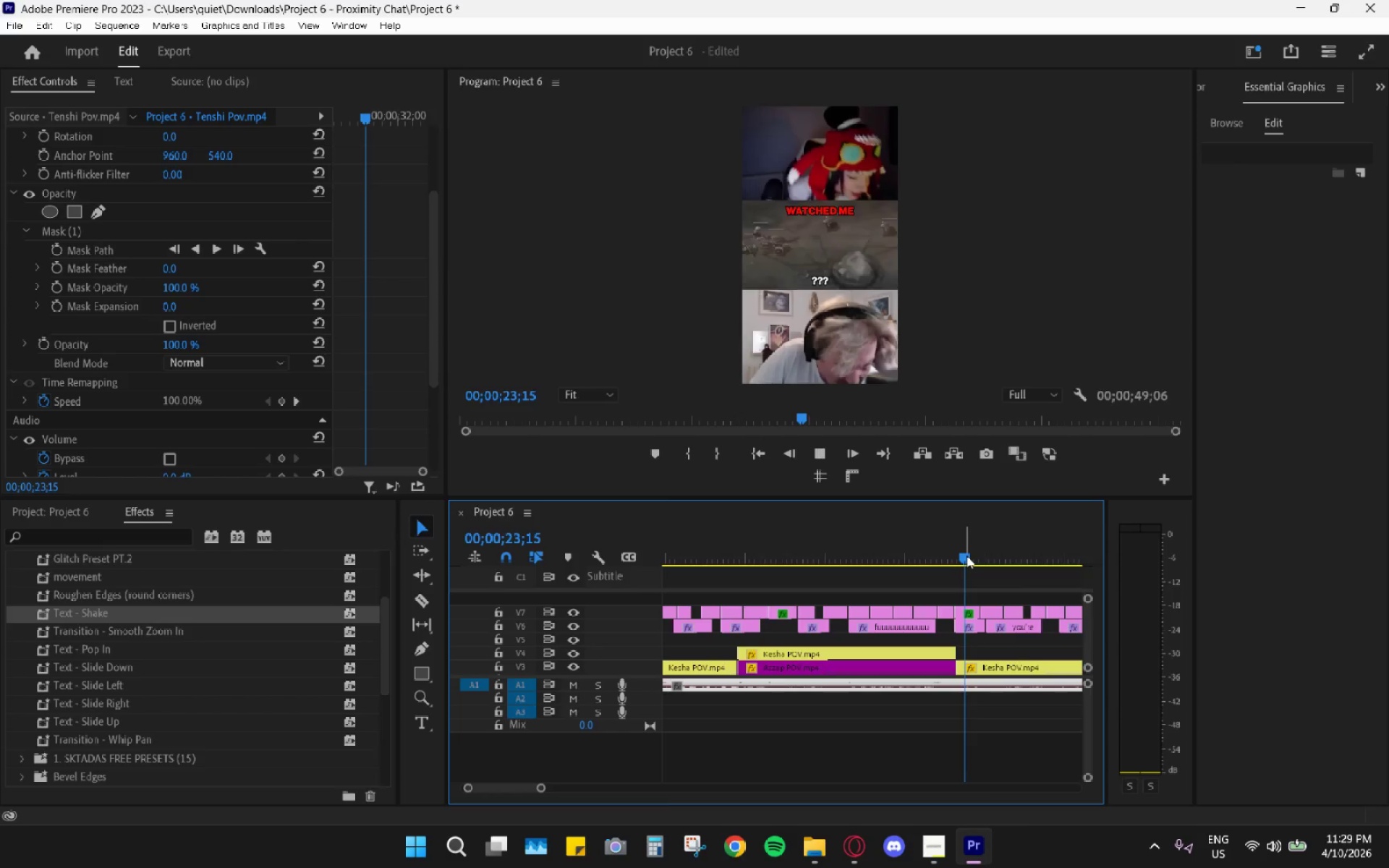 
key(Space)
 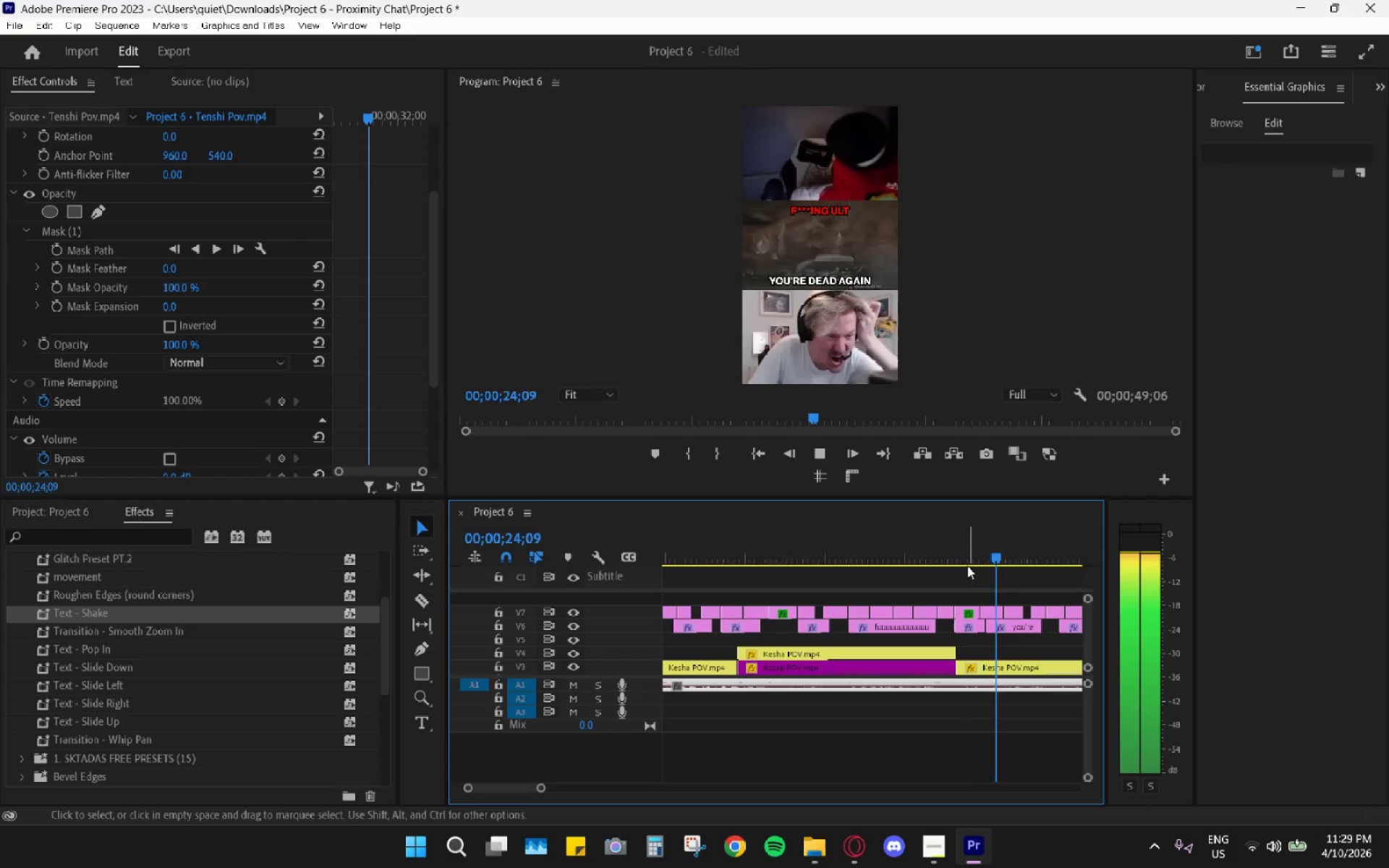 
scroll: coordinate [948, 581], scroll_direction: down, amount: 10.0
 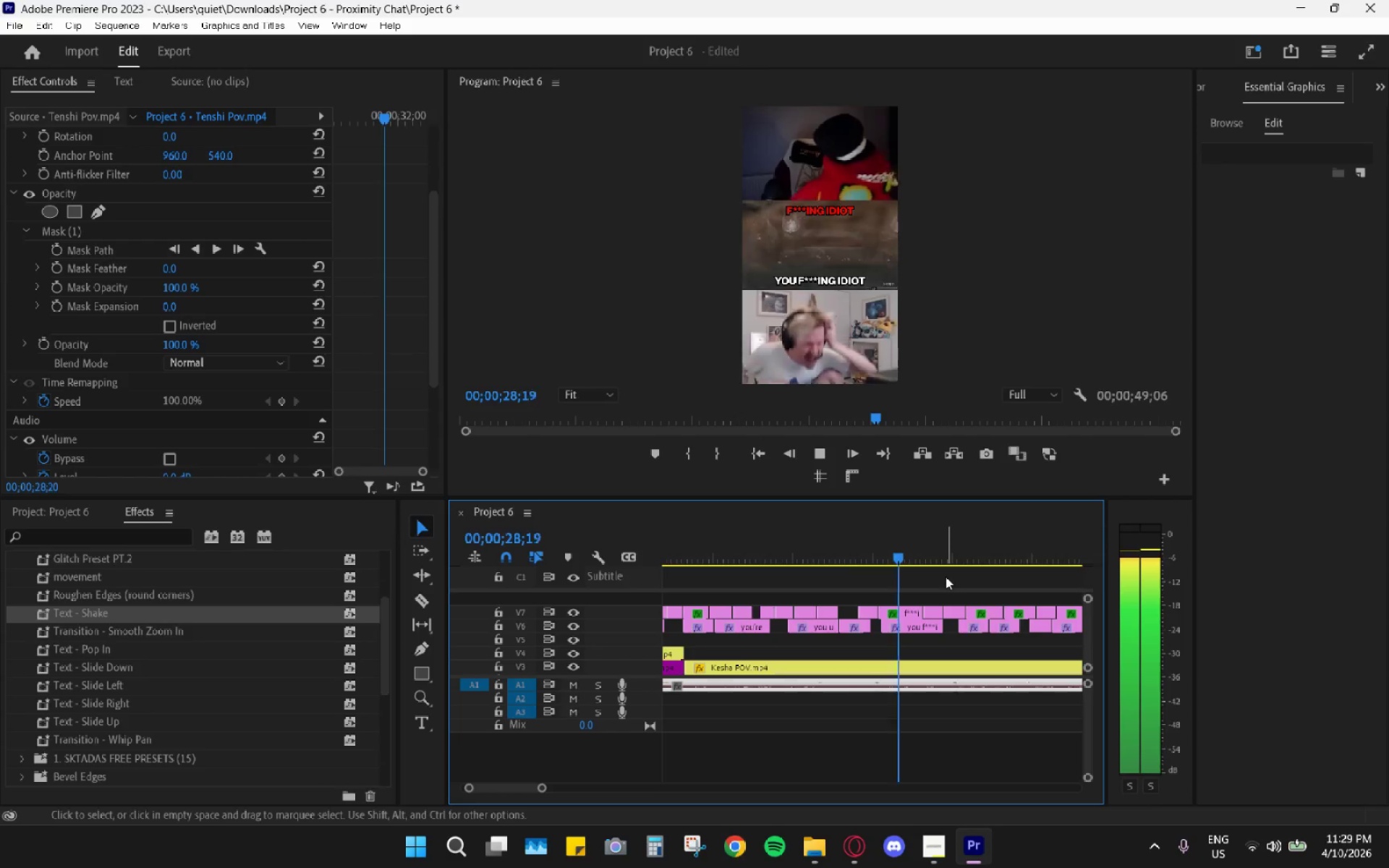 
hold_key(key=AltLeft, duration=0.59)
scroll: coordinate [946, 576], scroll_direction: down, amount: 6.0
 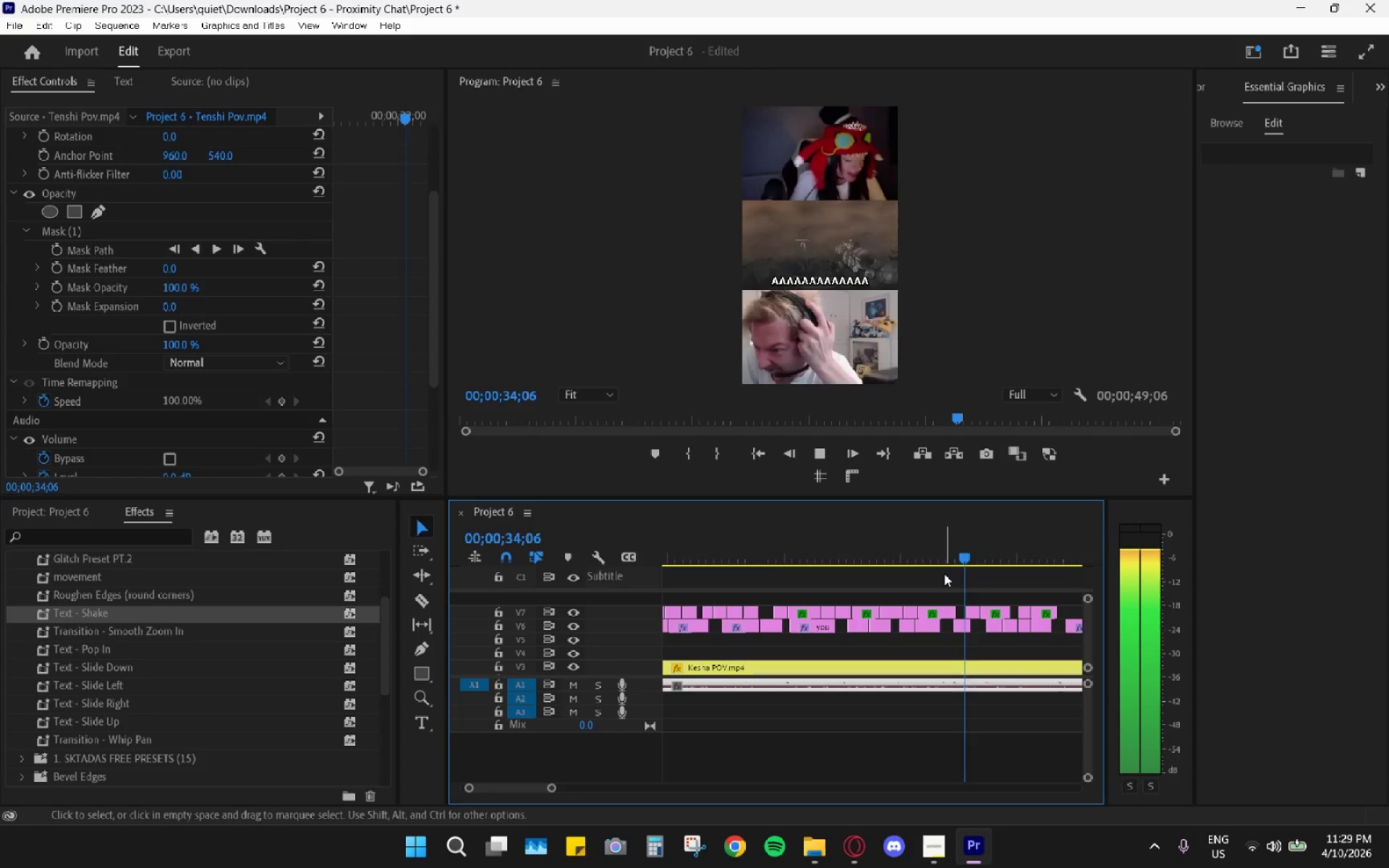 
type(cc   )
 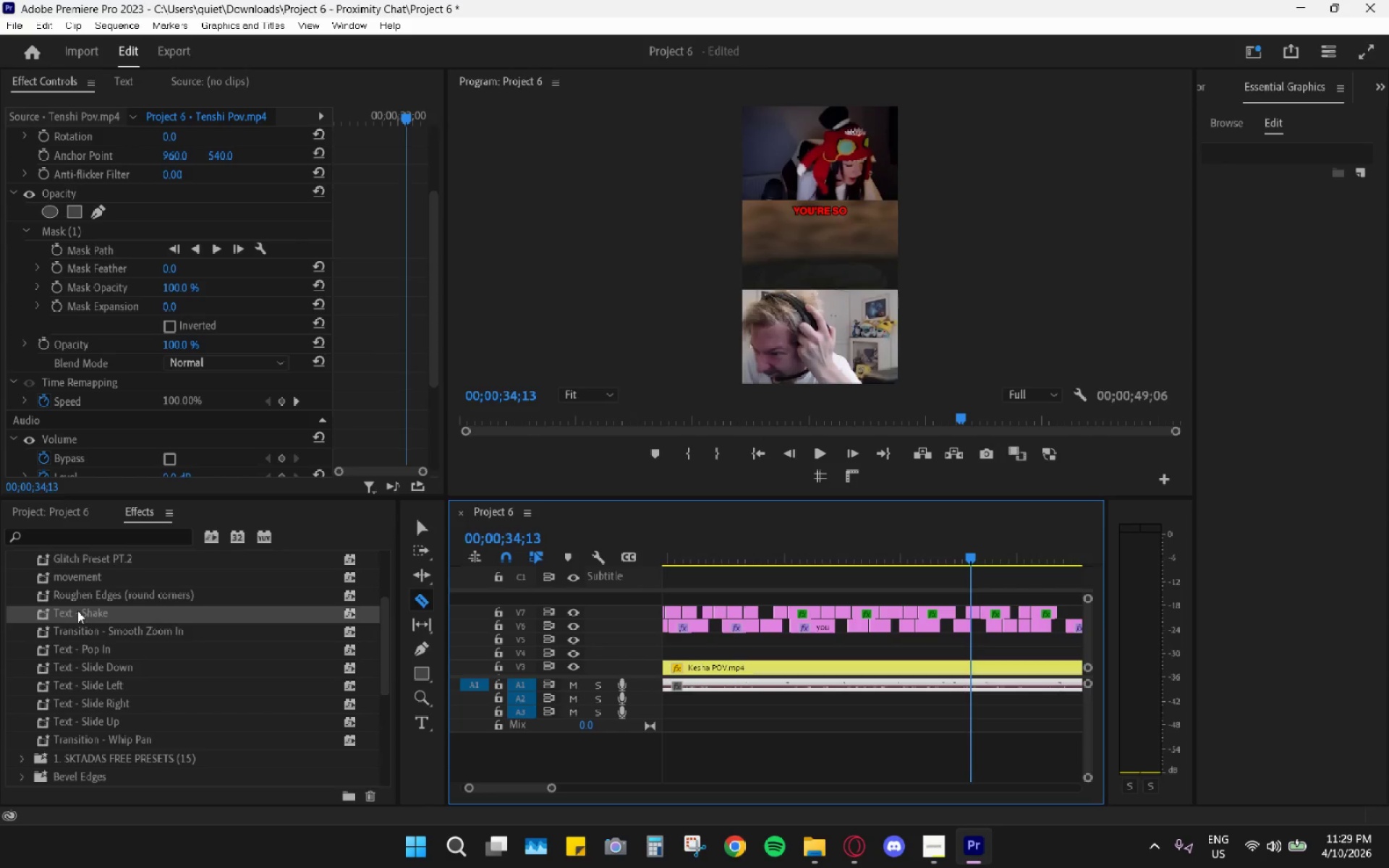 
left_click_drag(start_coordinate=[987, 542], to_coordinate=[959, 533])
 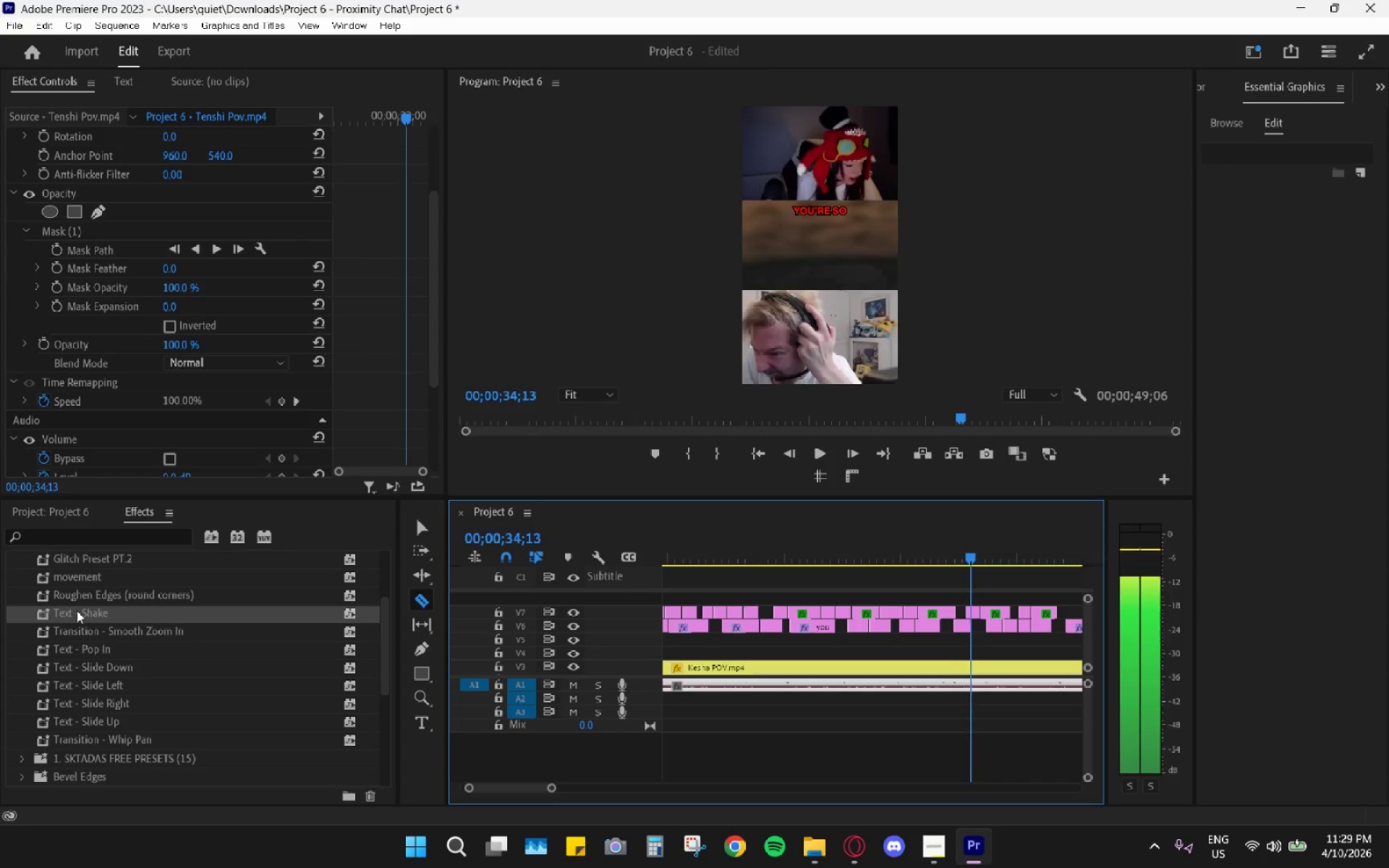 
left_click_drag(start_coordinate=[77, 610], to_coordinate=[967, 624])
 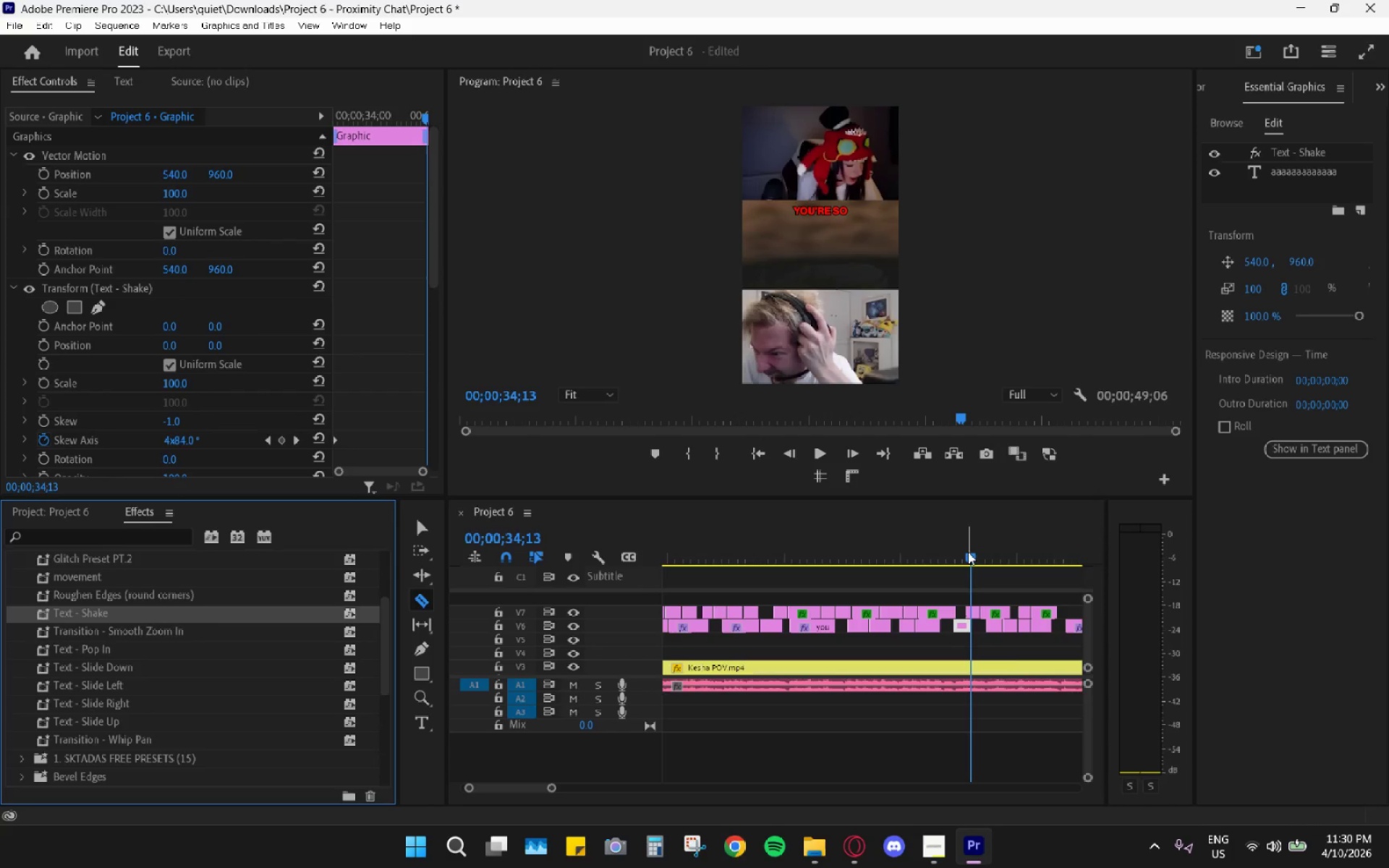 
left_click_drag(start_coordinate=[965, 551], to_coordinate=[948, 549])
 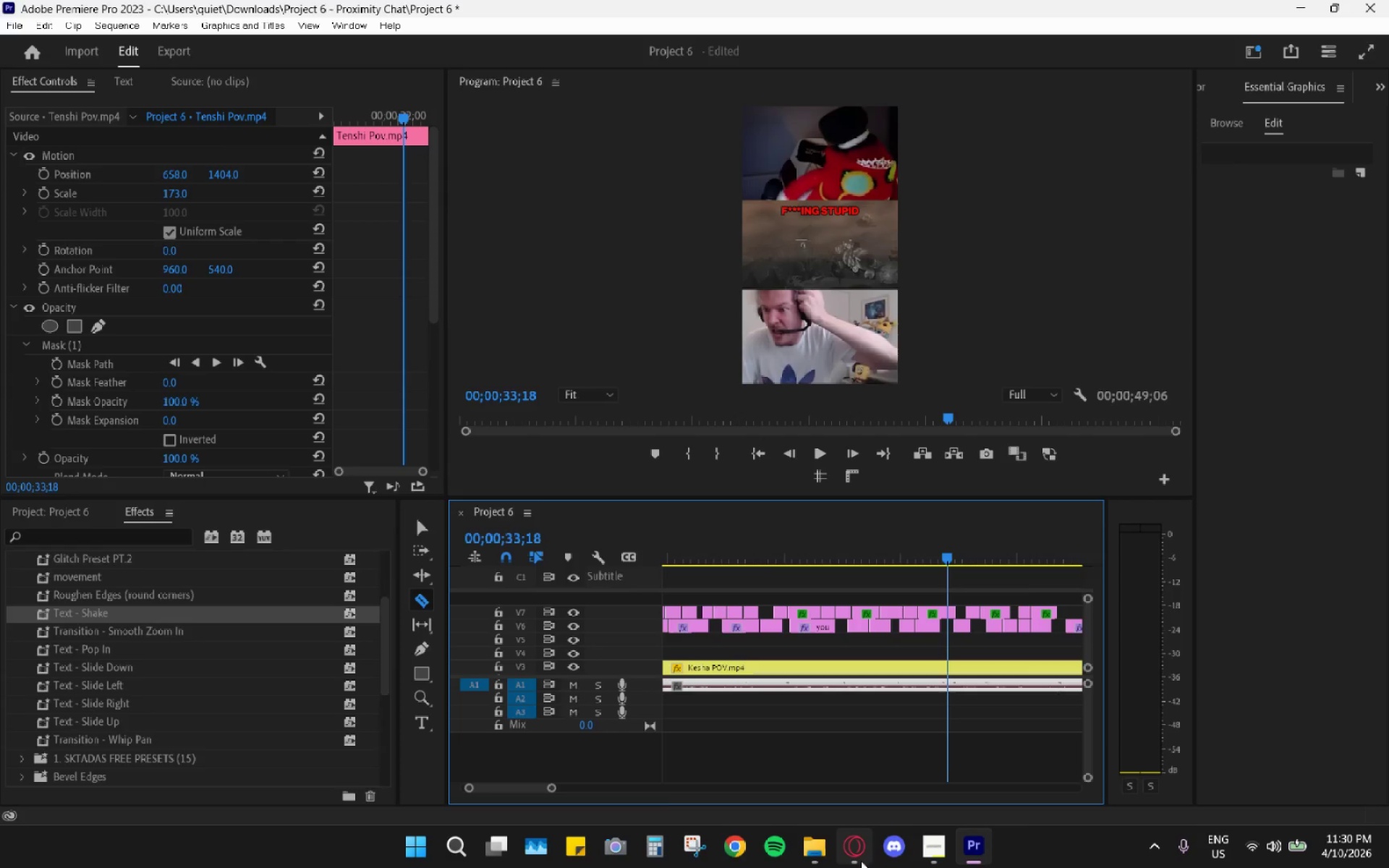 
left_click([855, 862])
 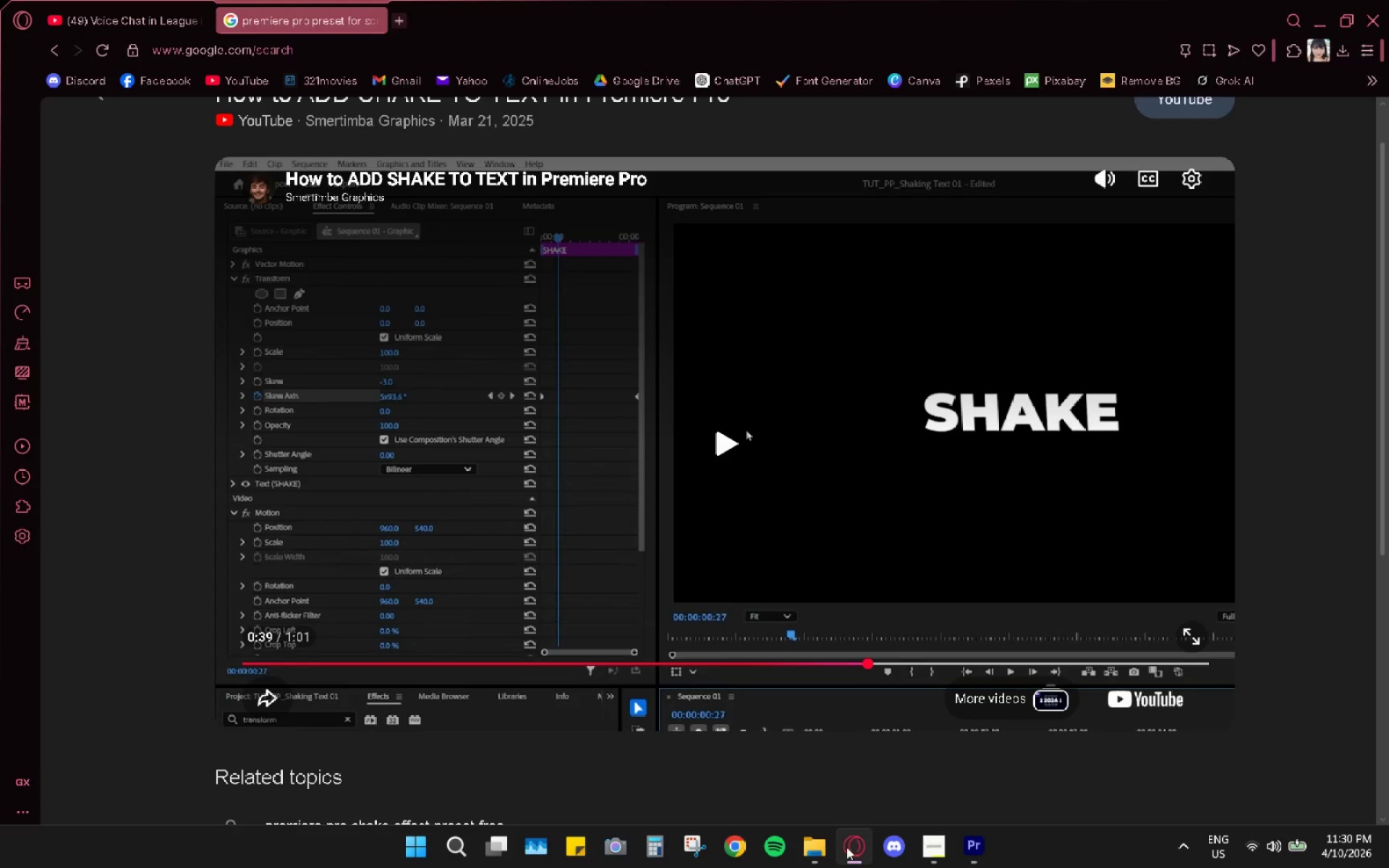 
left_click([819, 840])
 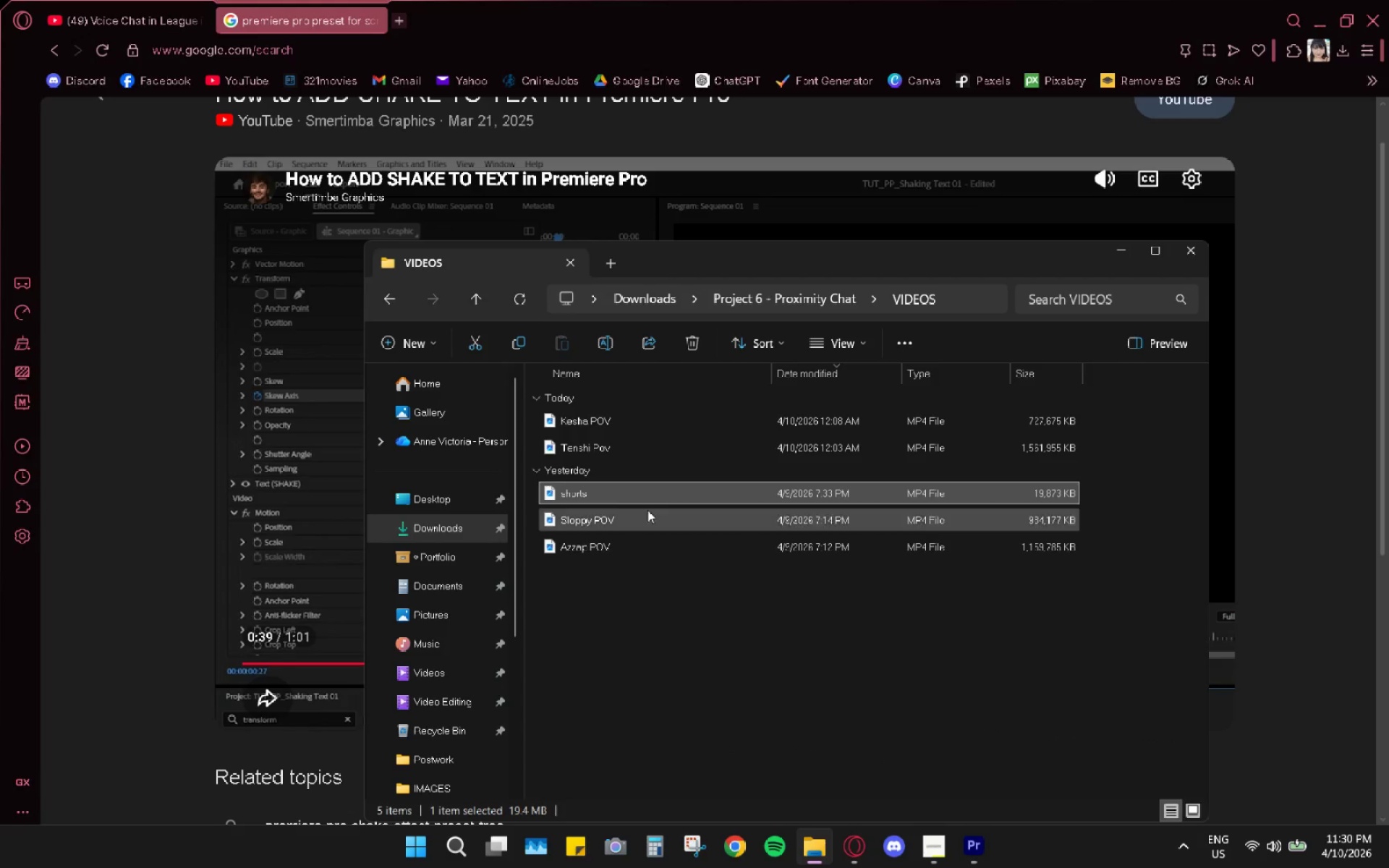 
left_click([592, 495])
 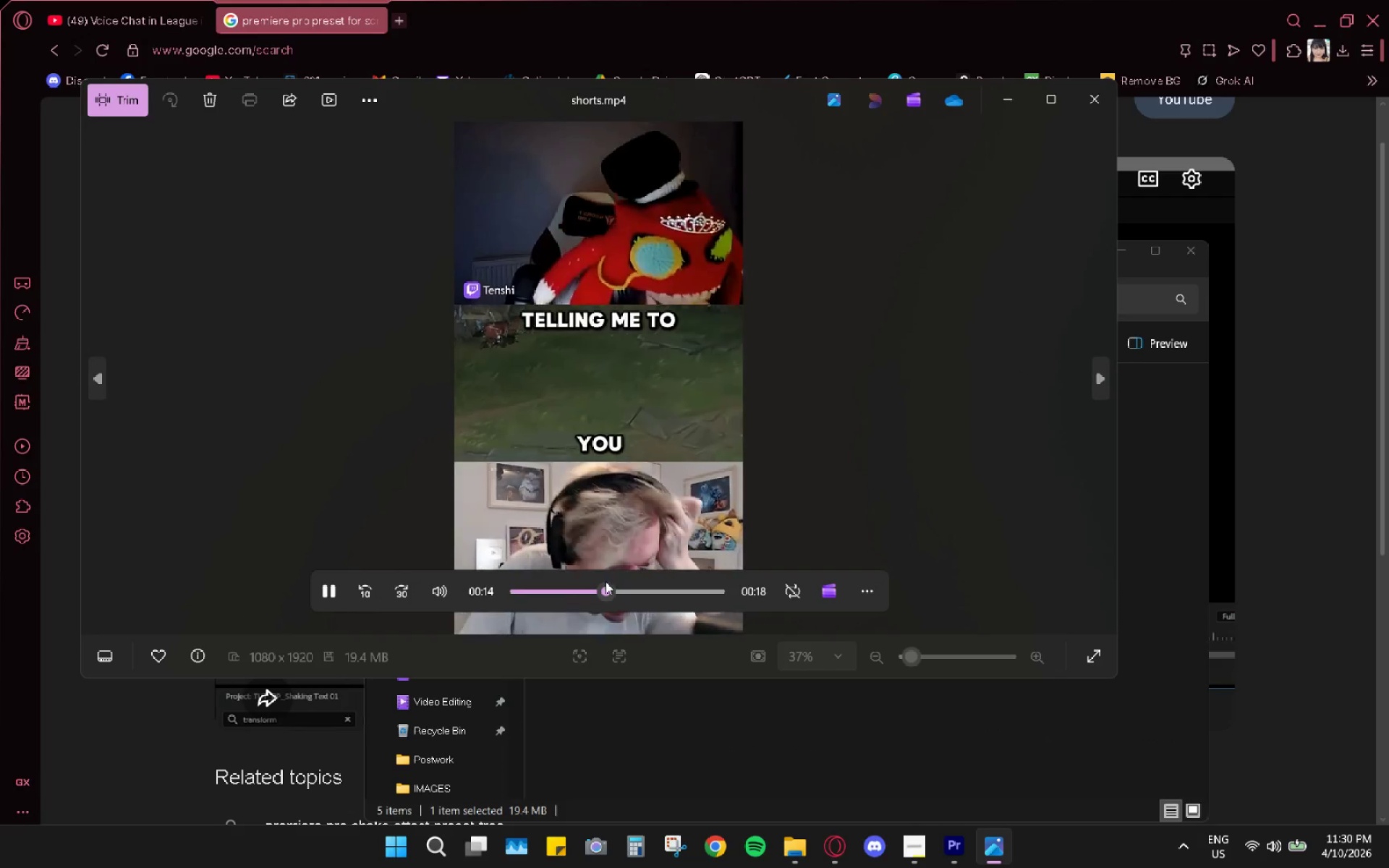 
left_click([572, 589])
 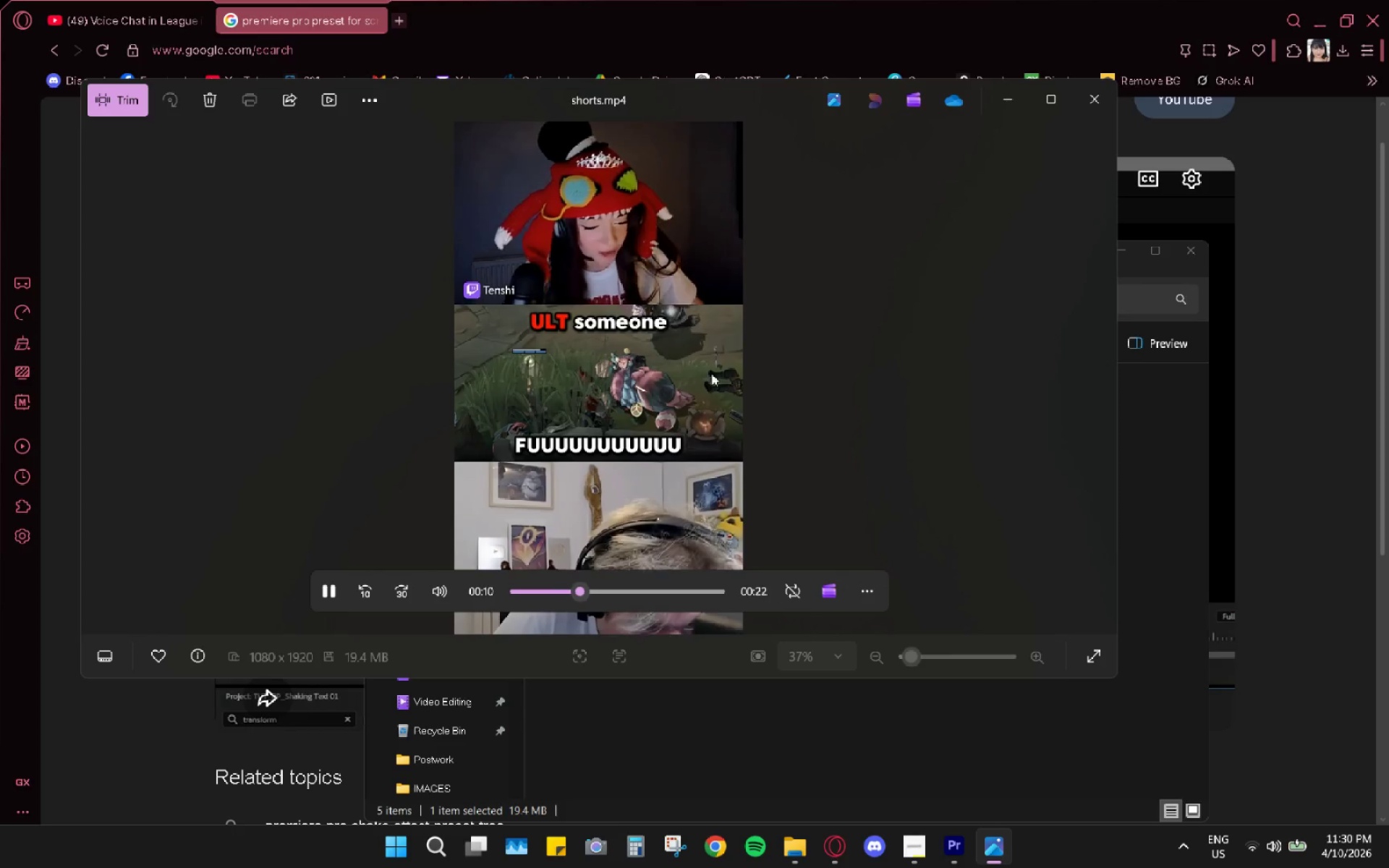 
wait(15.2)
 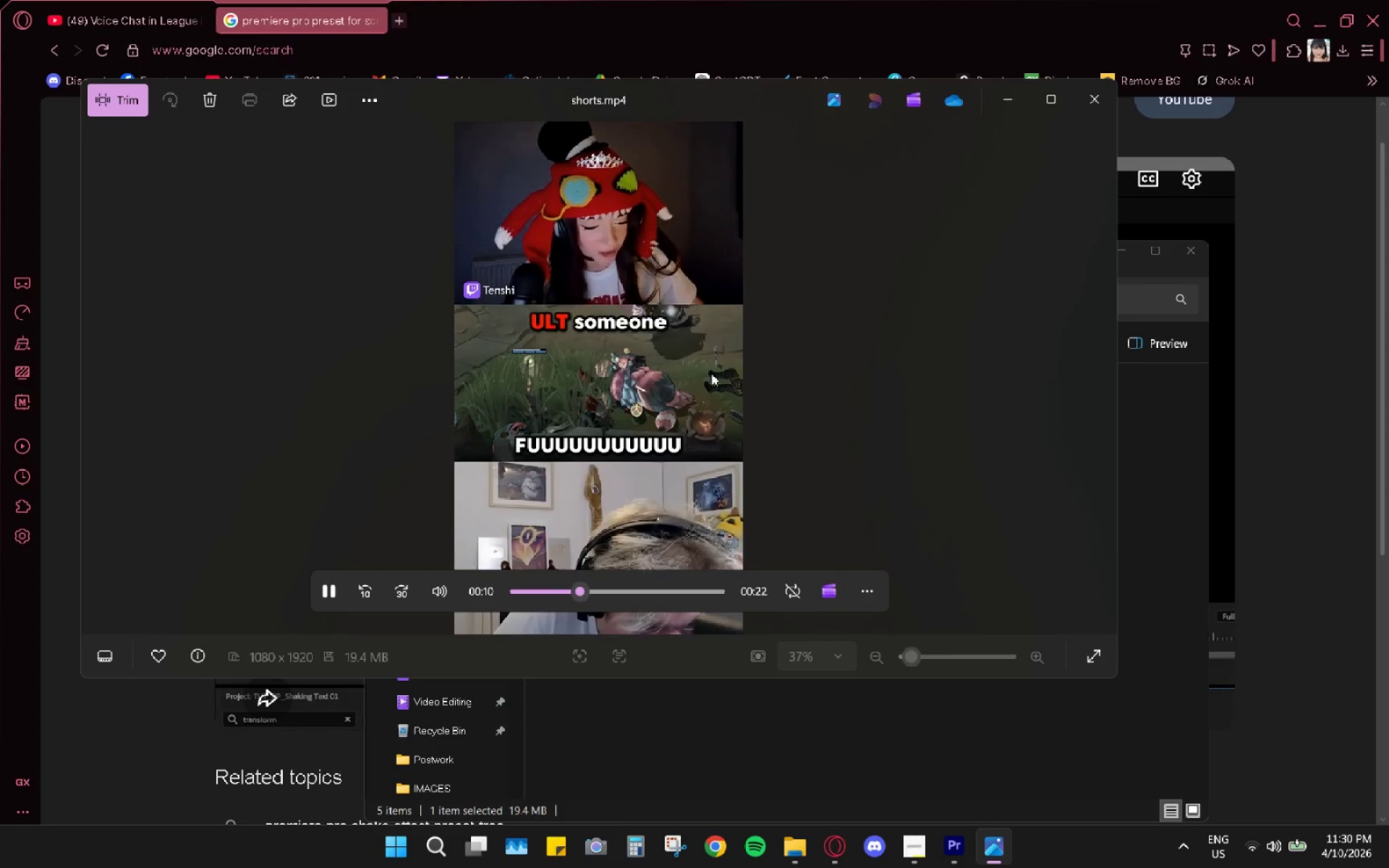 
key(Space)
 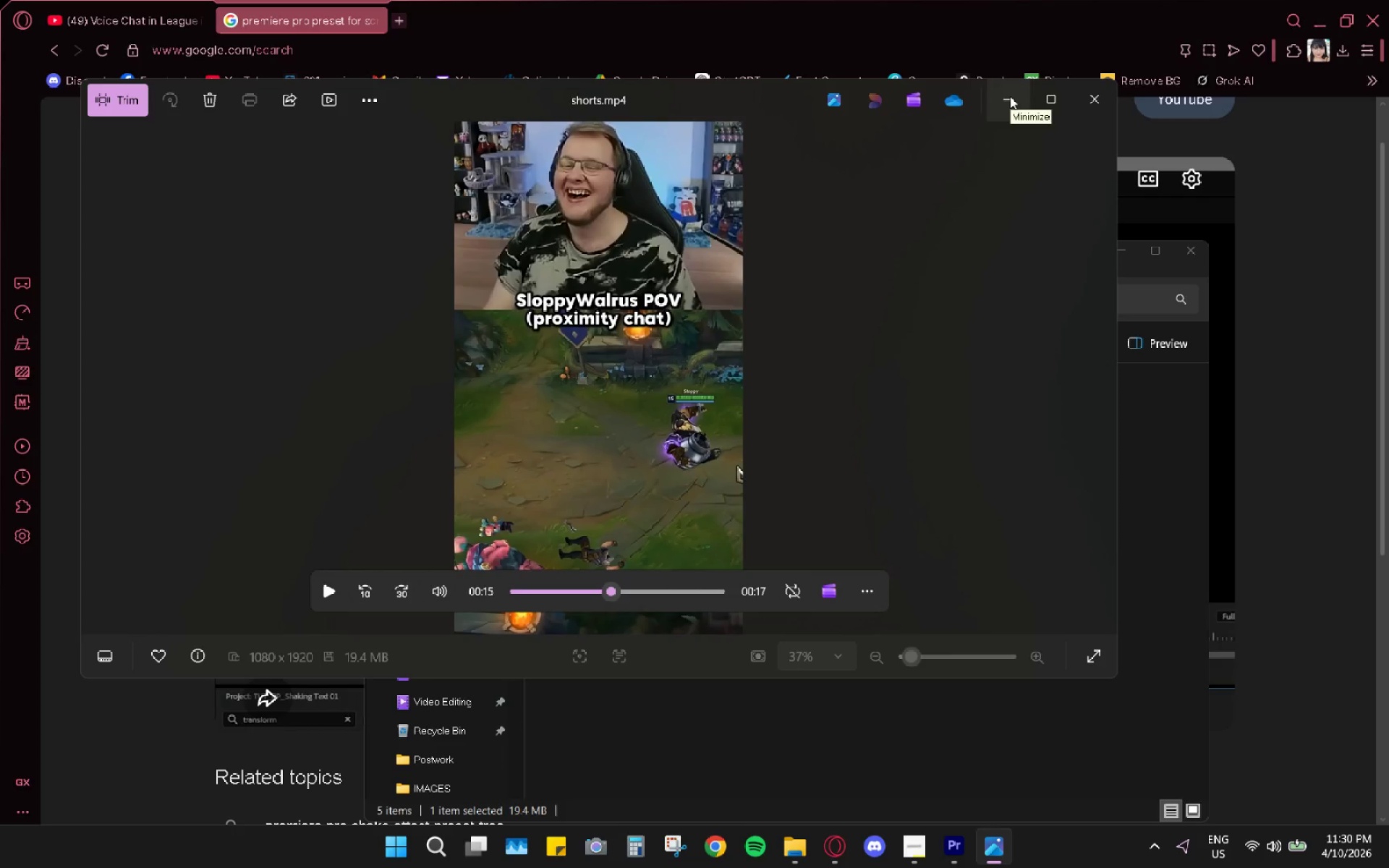 
left_click([1010, 96])
 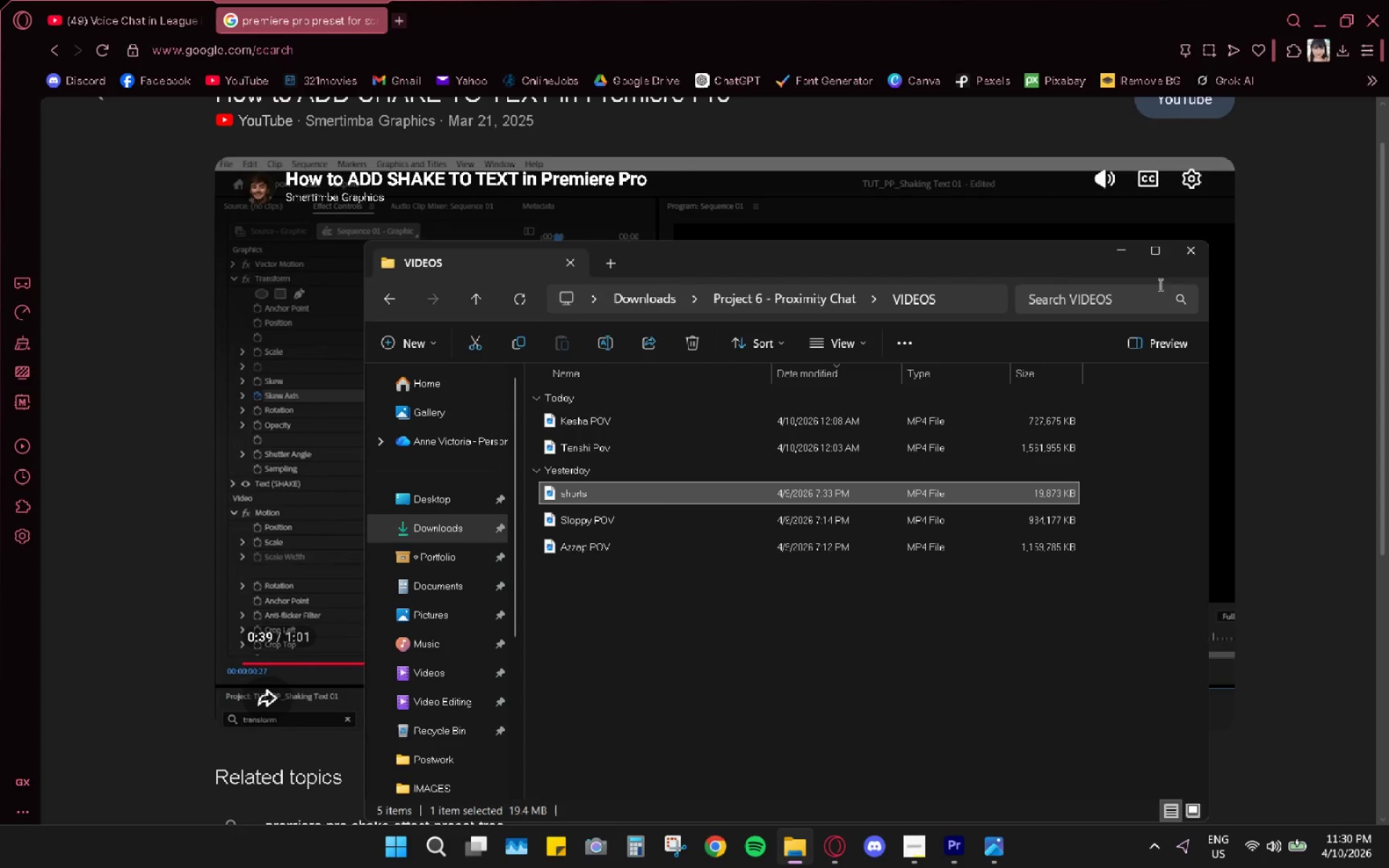 
left_click([1185, 260])
 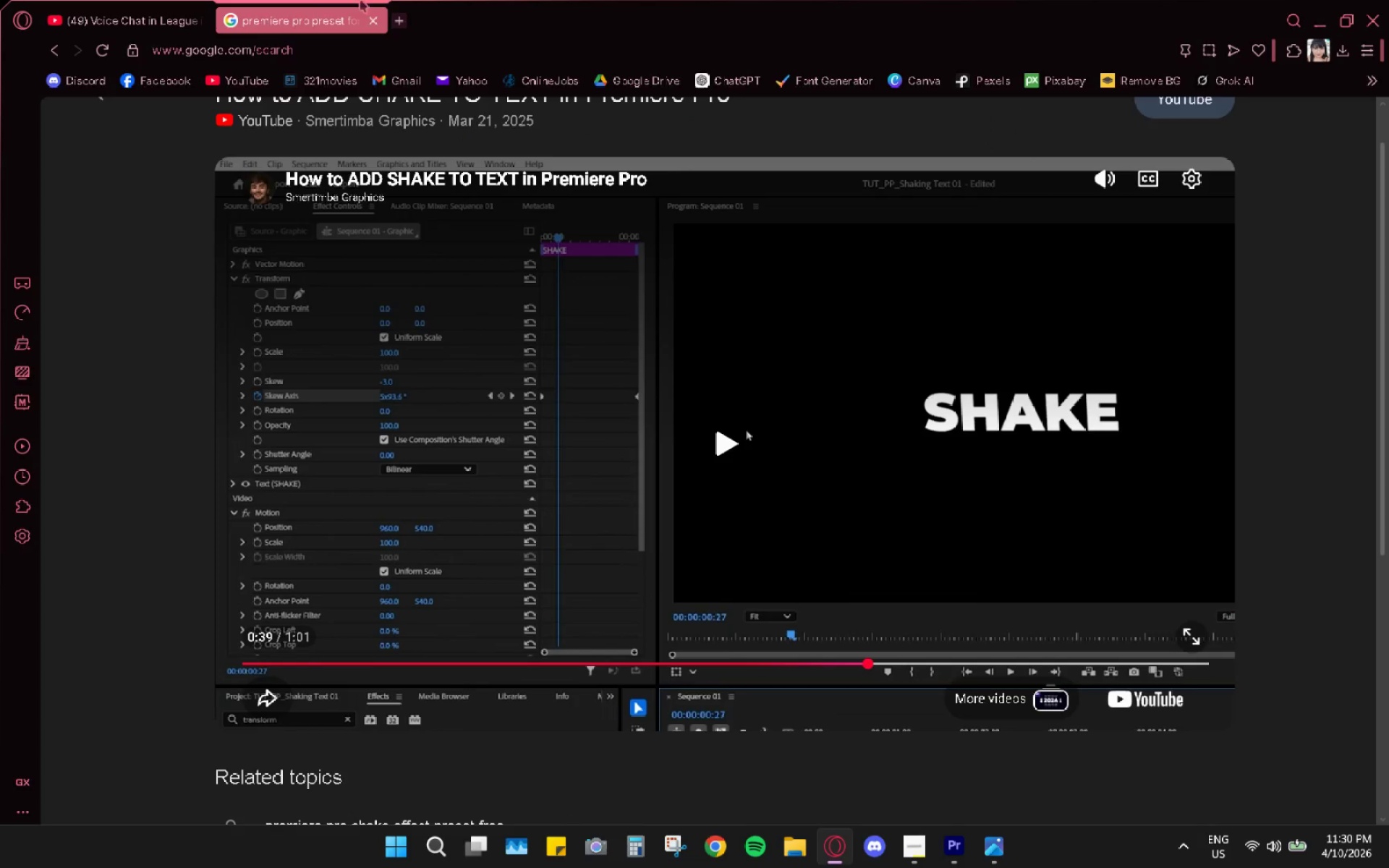 
left_click([365, 22])
 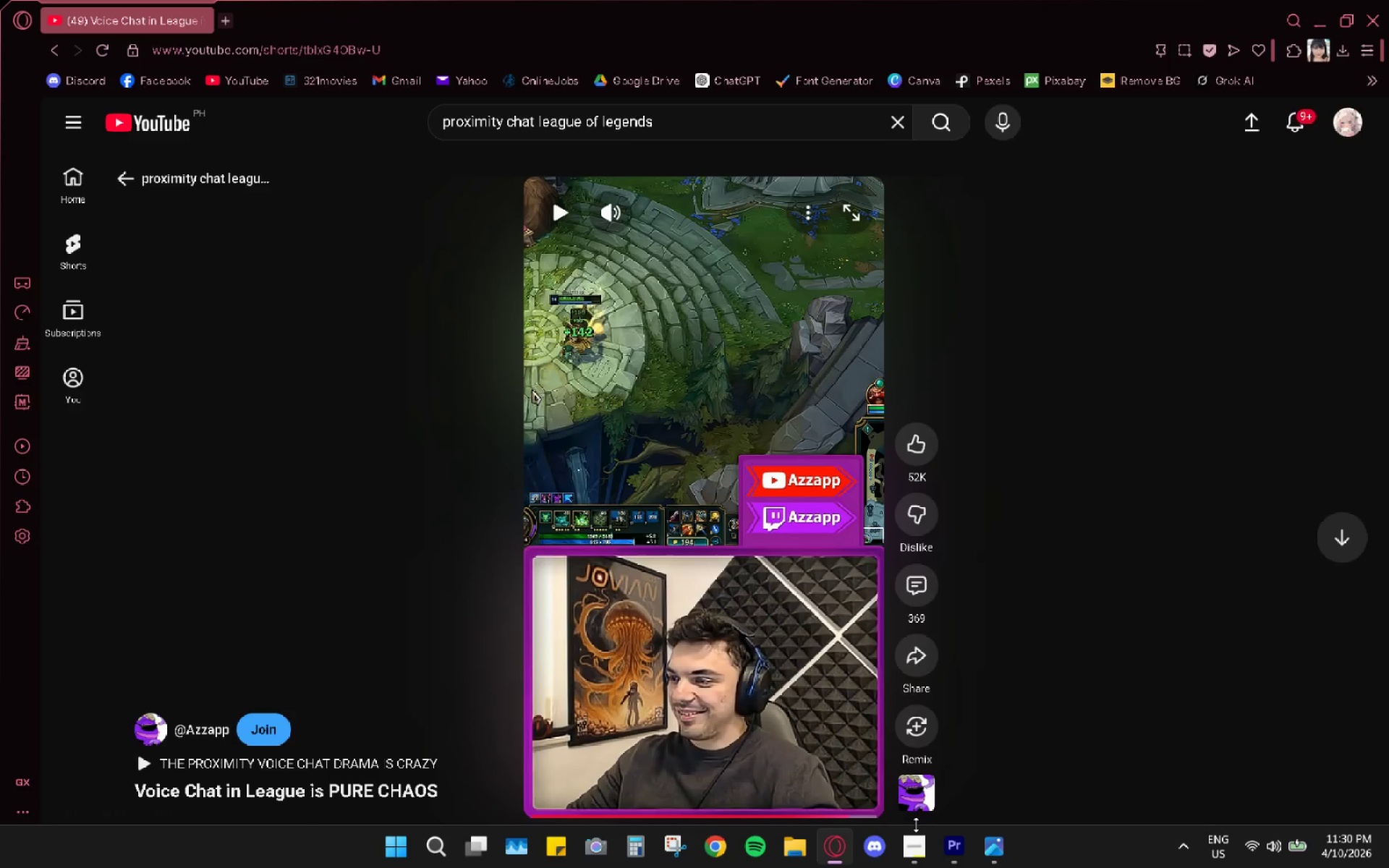 
left_click([922, 835])